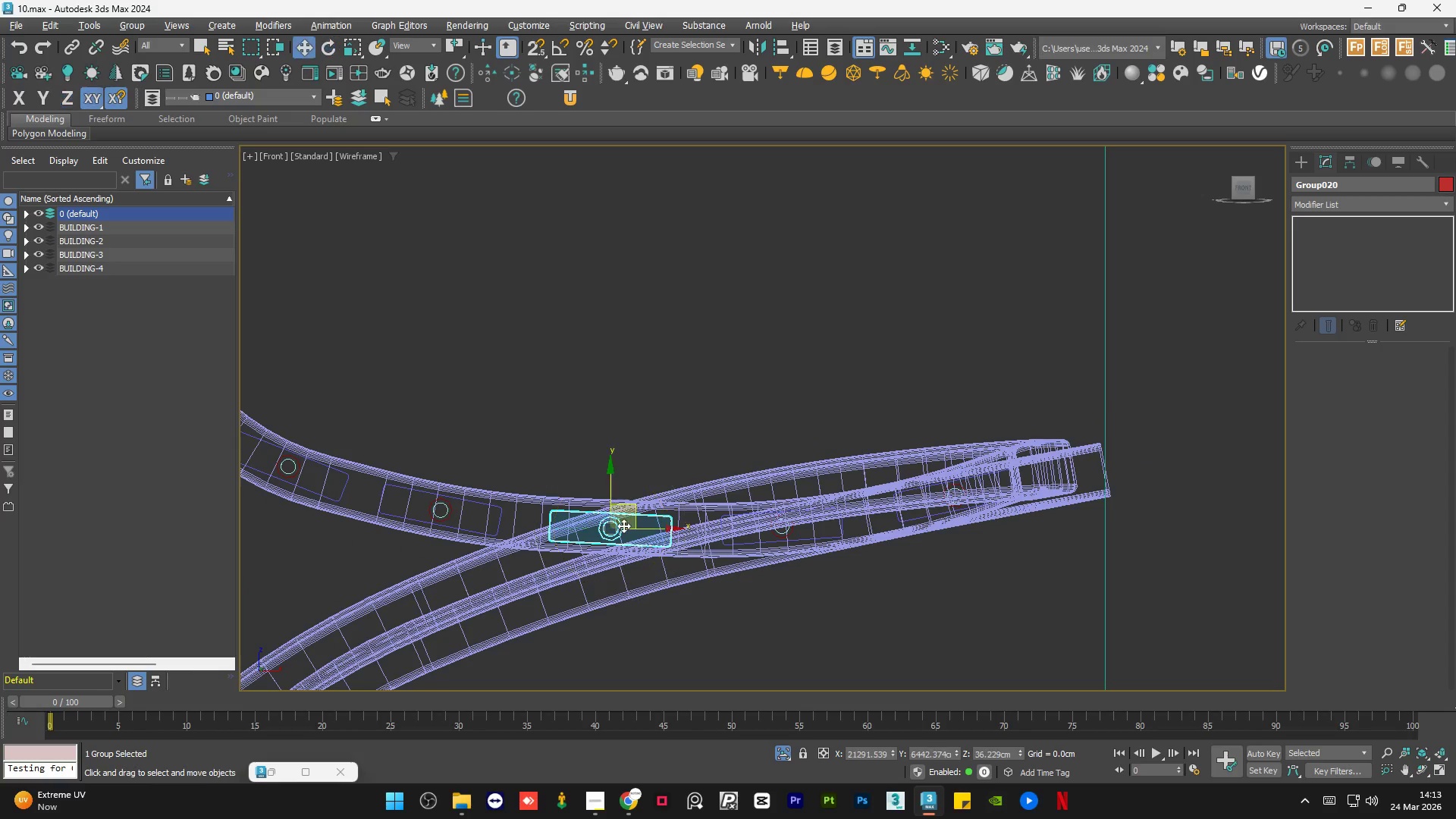 
type(ww)
 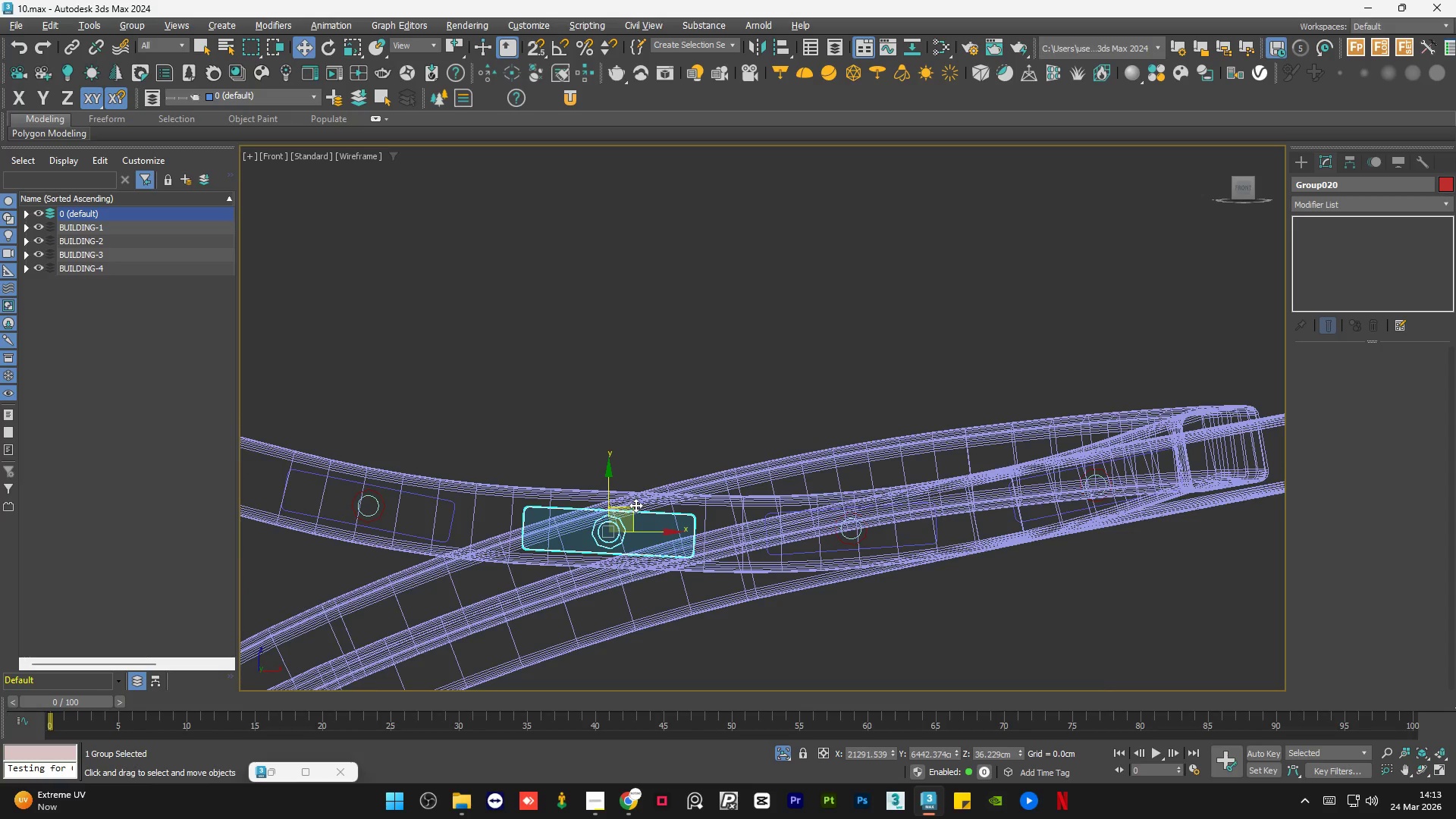 
scroll: coordinate [614, 520], scroll_direction: up, amount: 1.0
 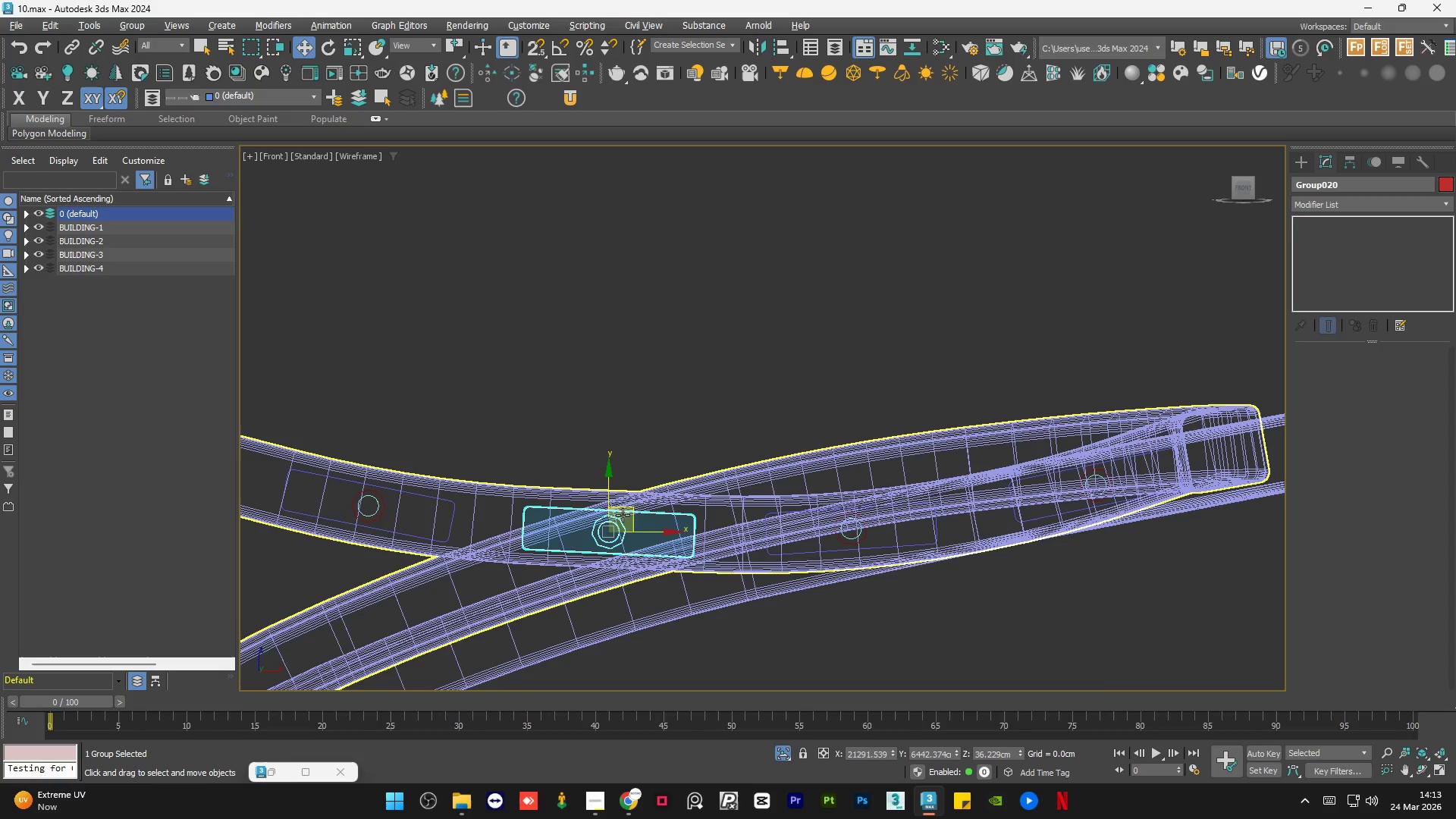 
type(we)
 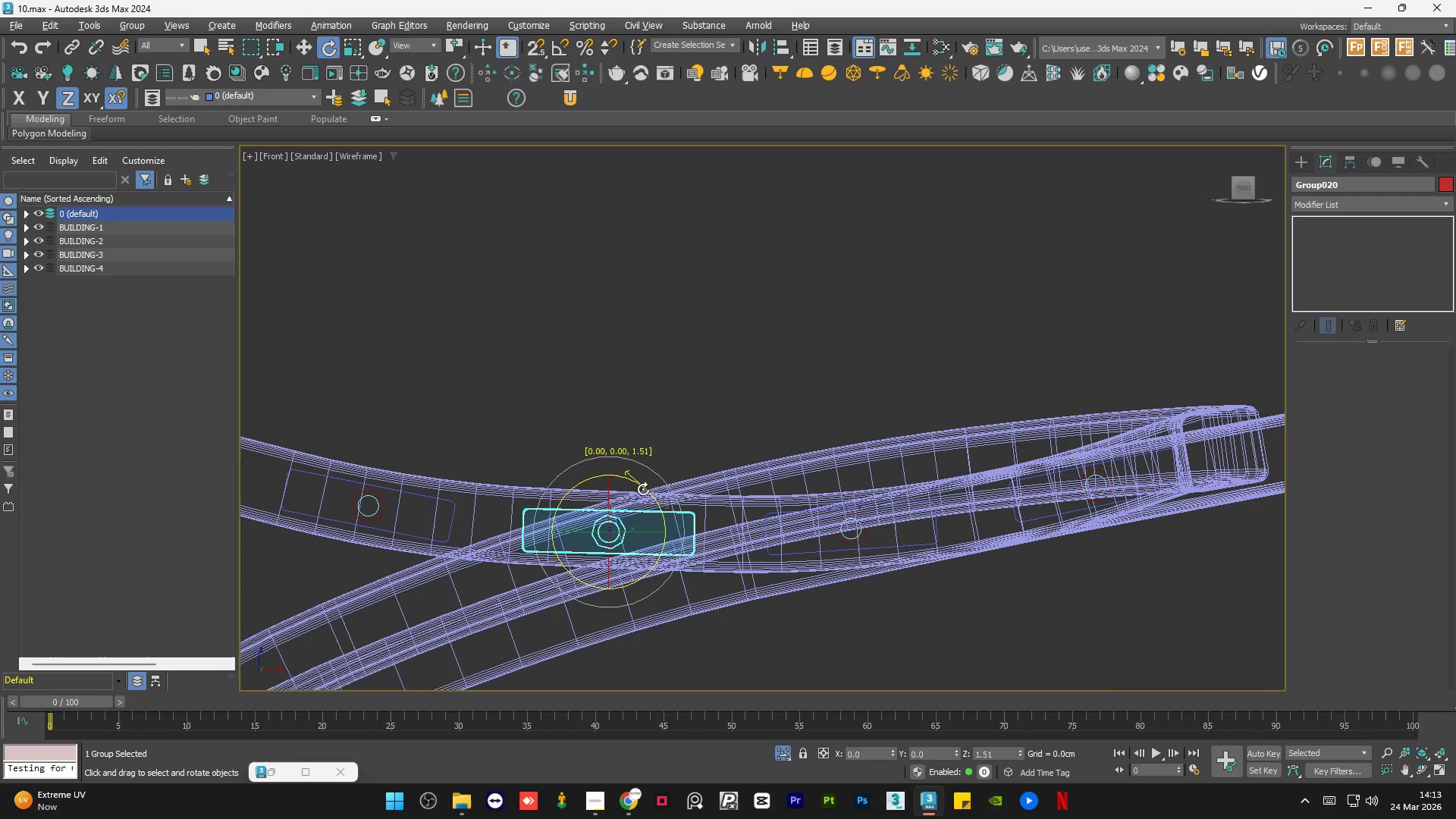 
left_click([745, 390])
 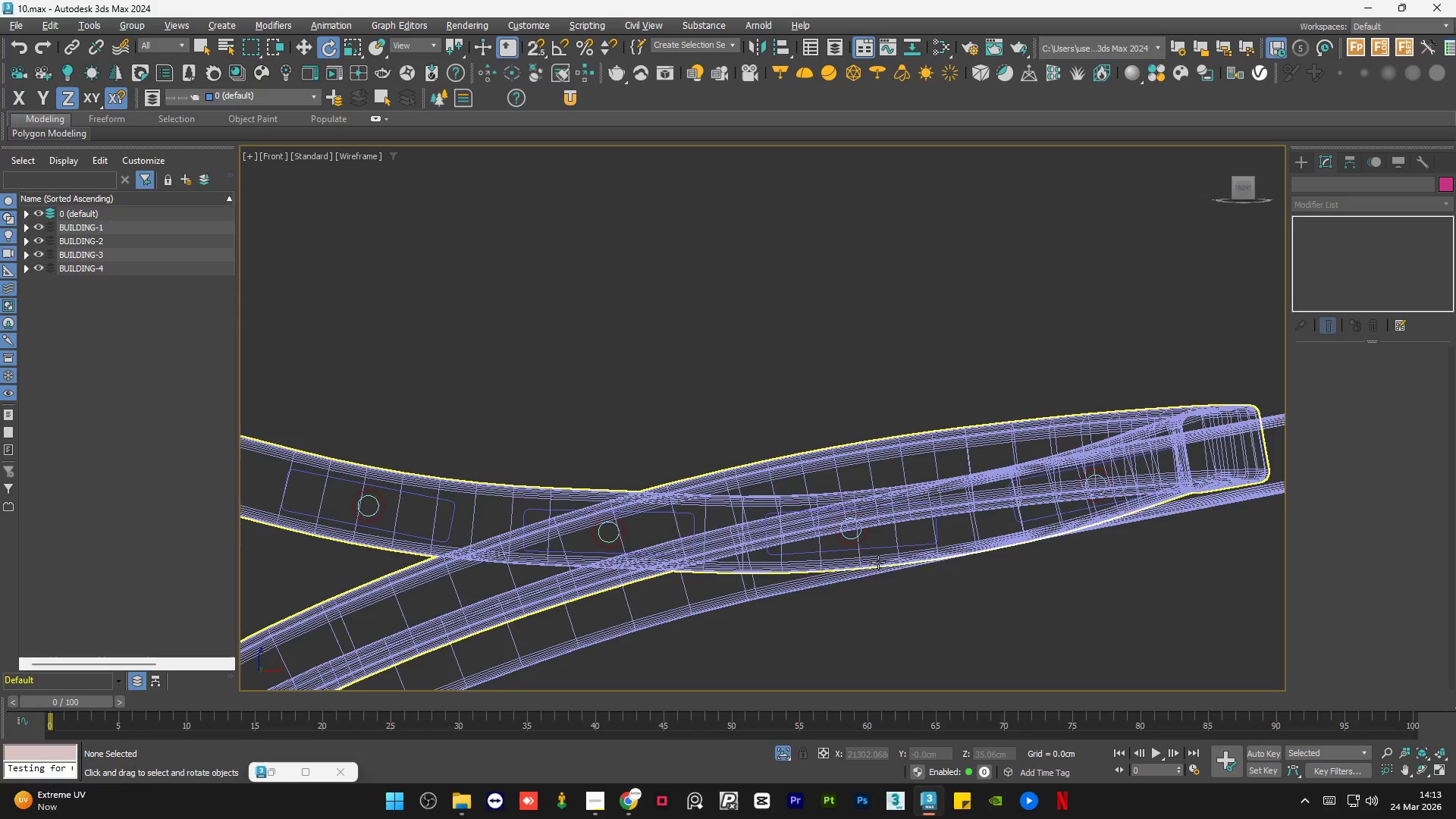 
scroll: coordinate [636, 533], scroll_direction: up, amount: 1.0
 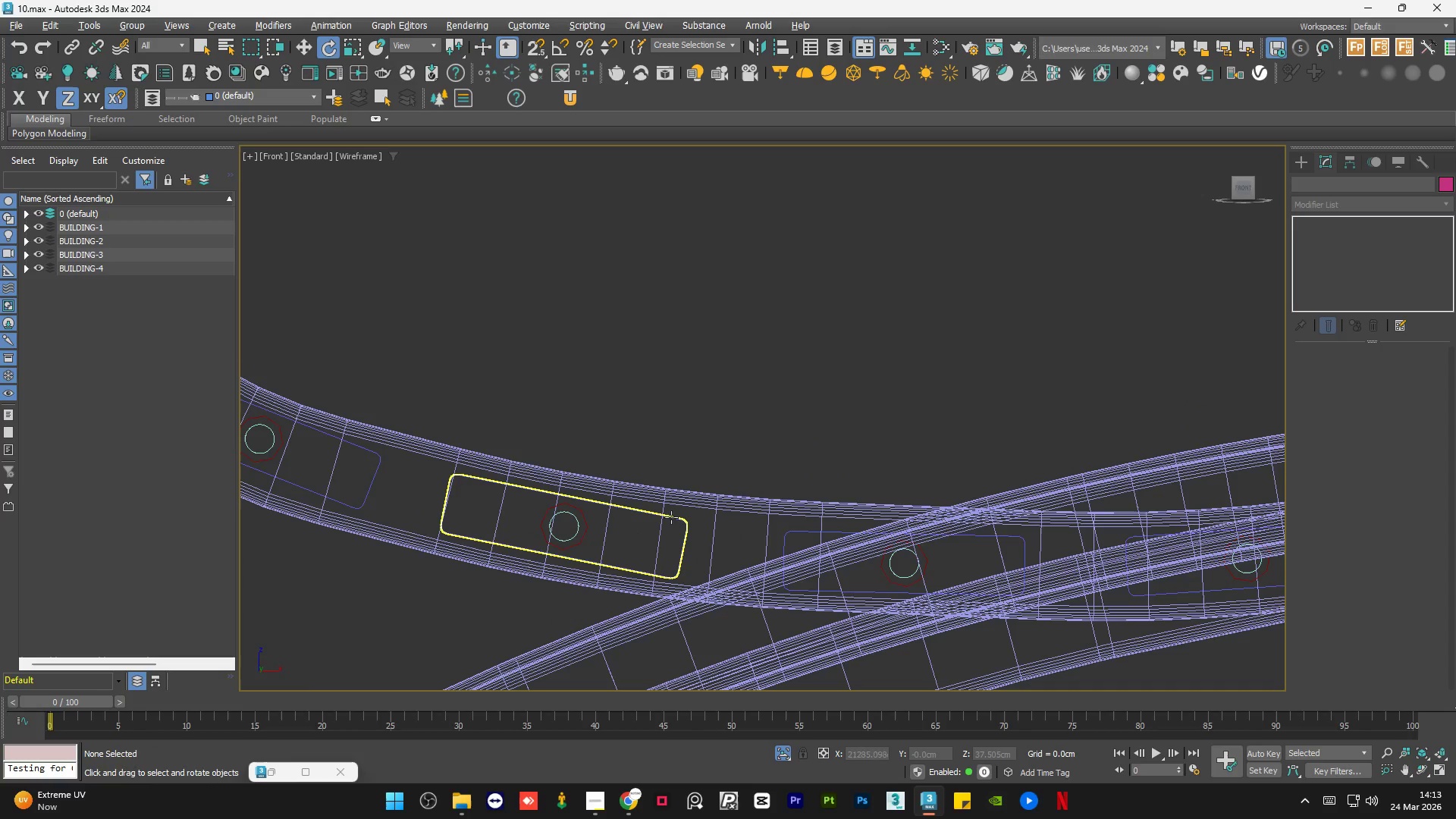 
left_click([672, 517])
 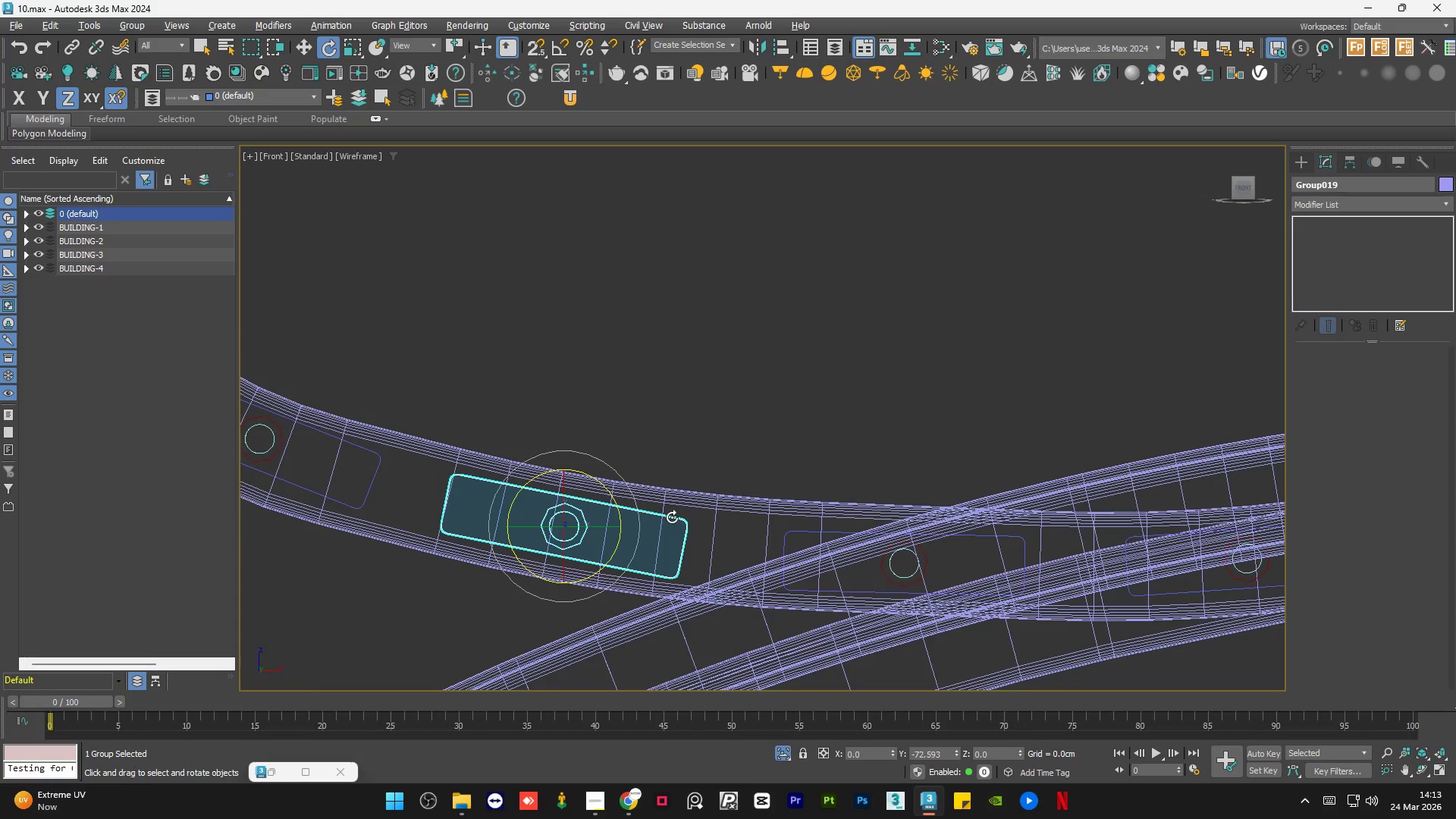 
key(E)
 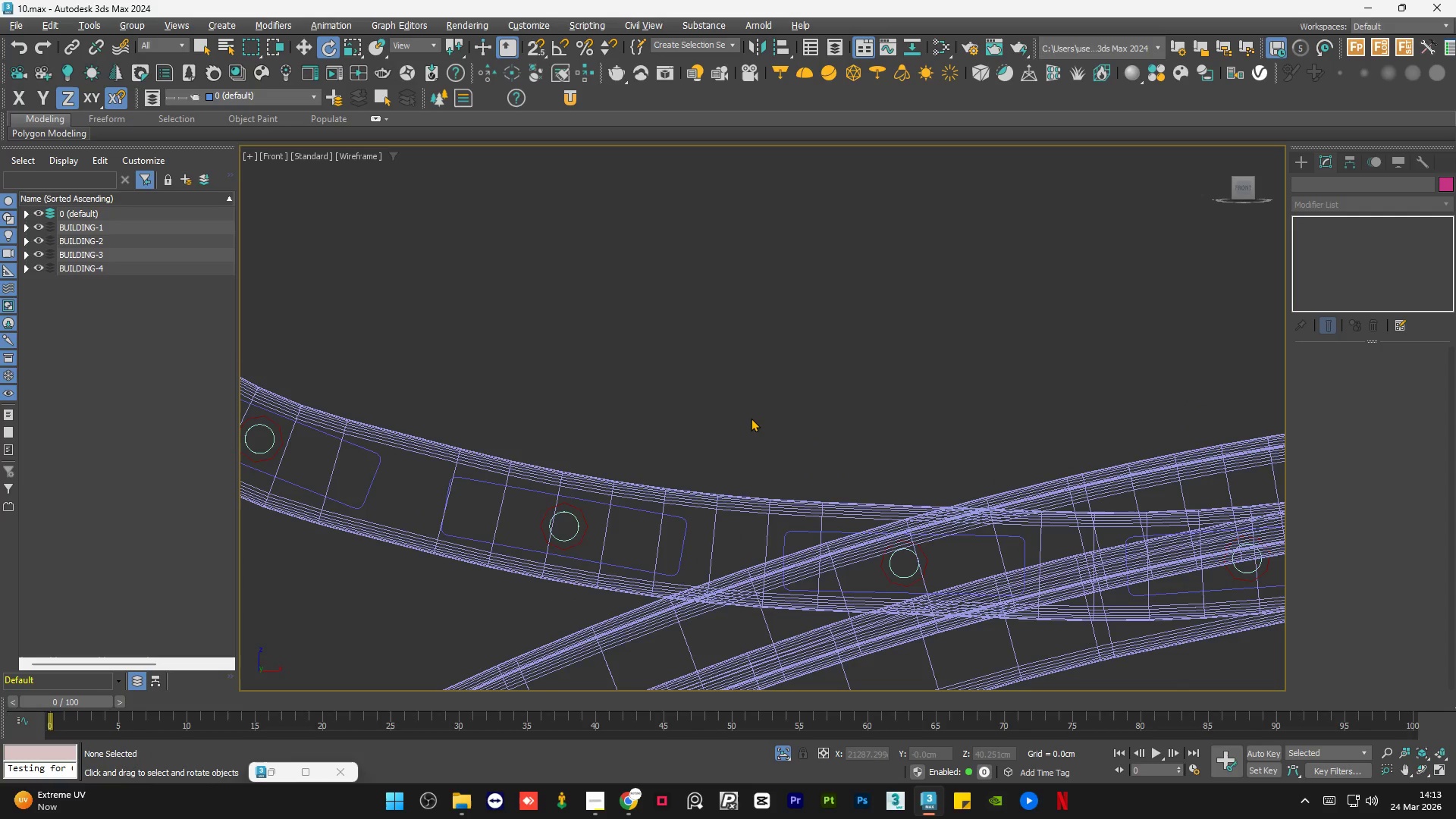 
scroll: coordinate [460, 419], scroll_direction: none, amount: 0.0
 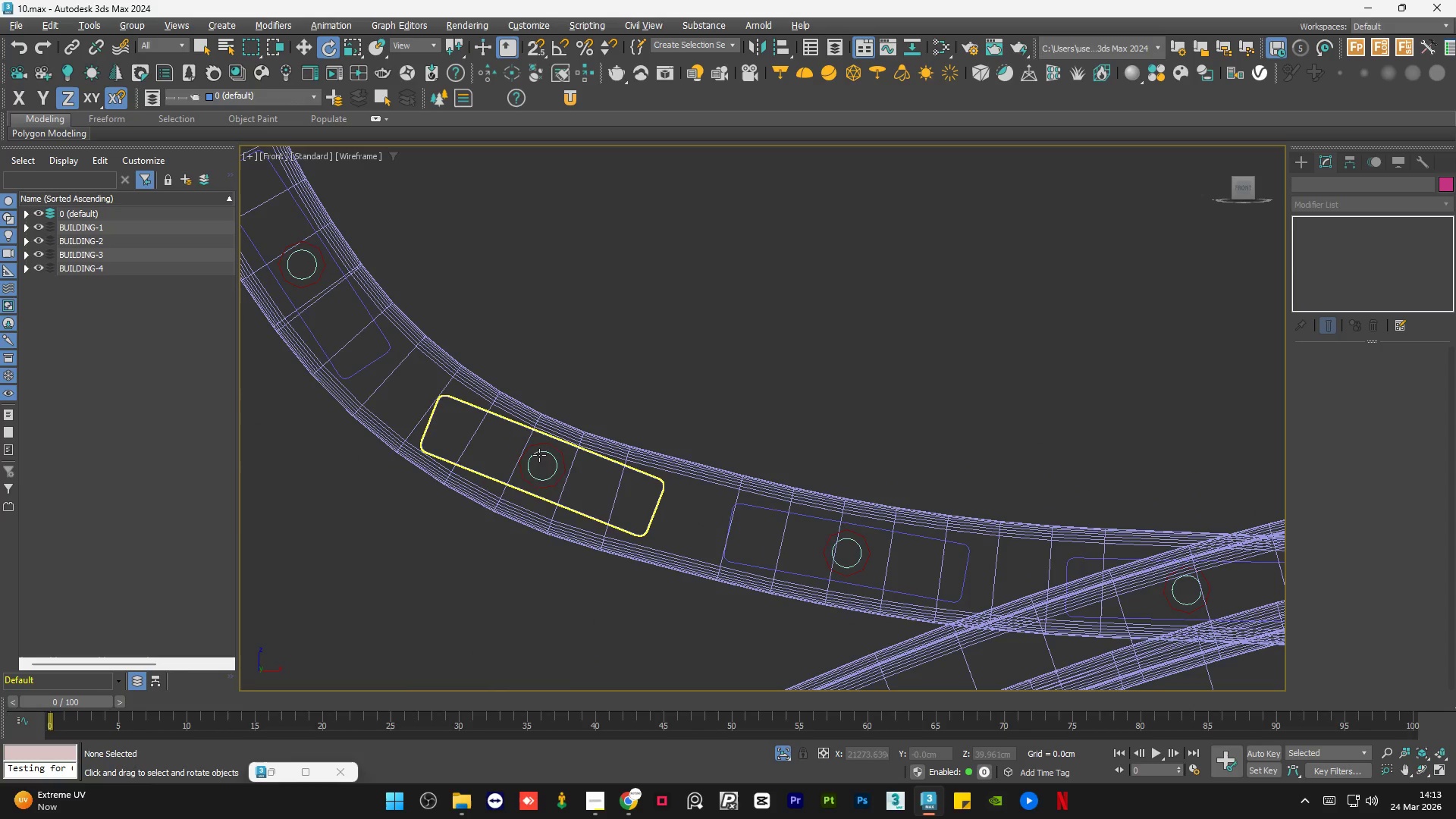 
left_click([539, 455])
 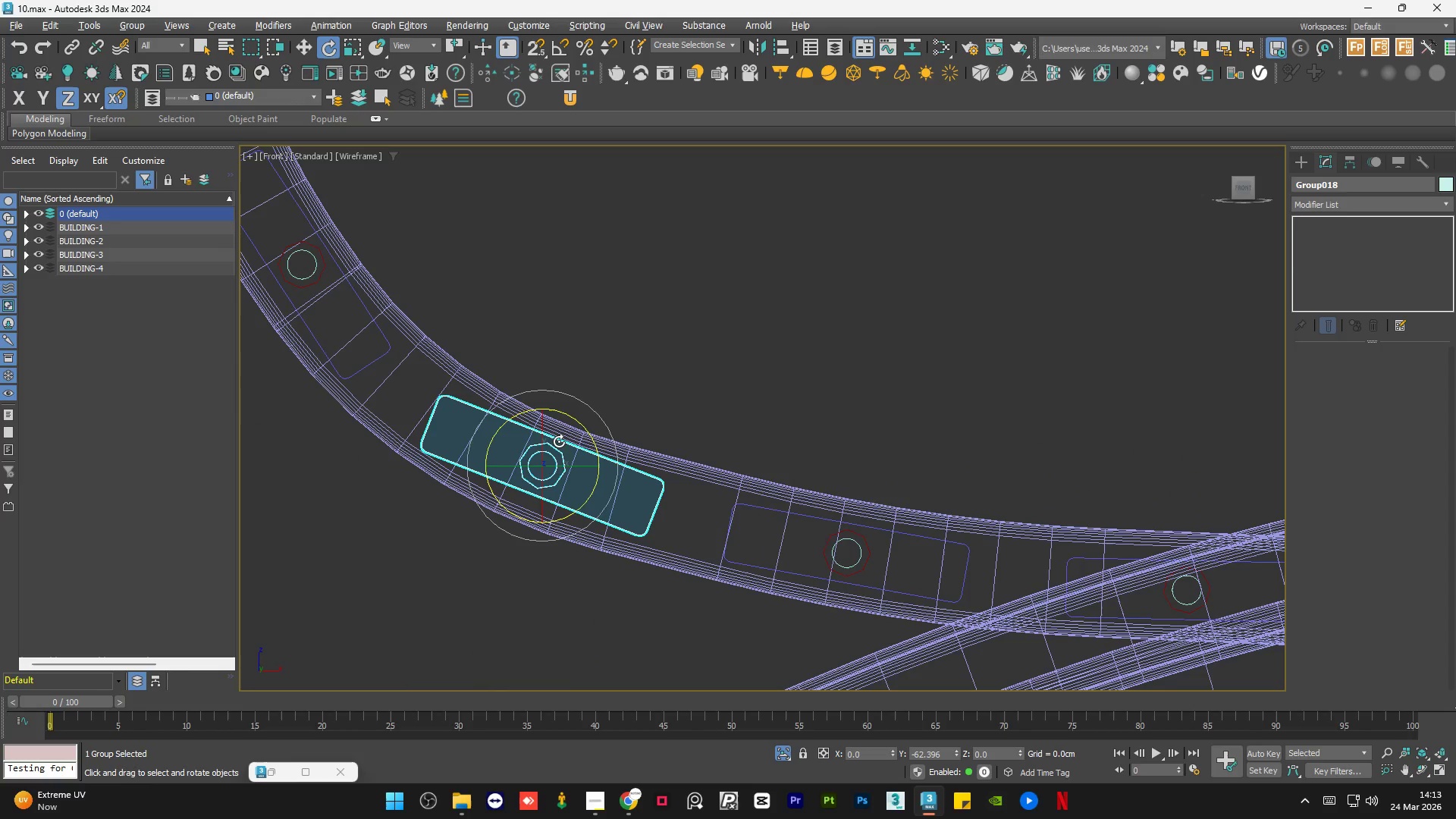 
key(W)
 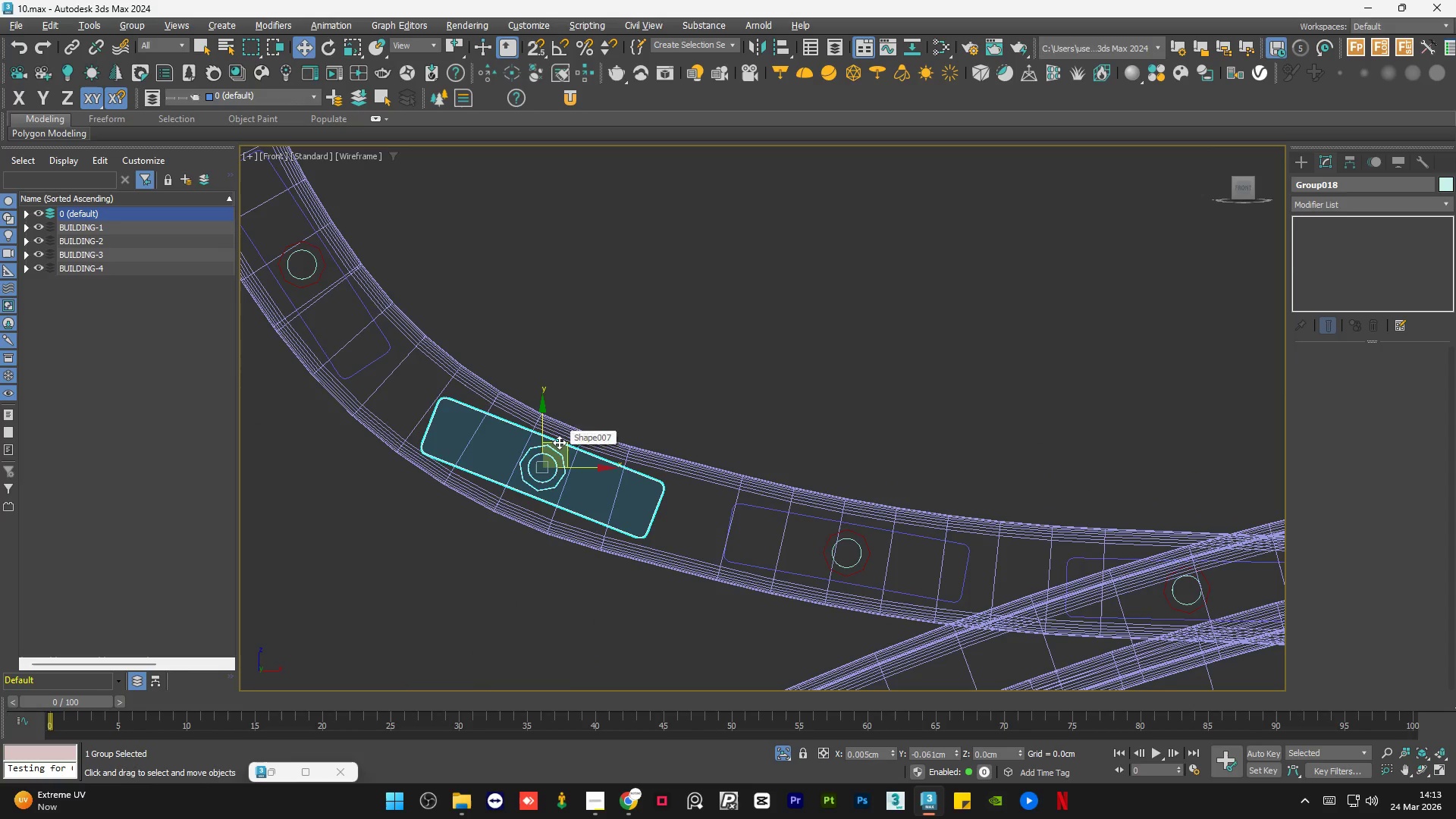 
left_click([688, 397])
 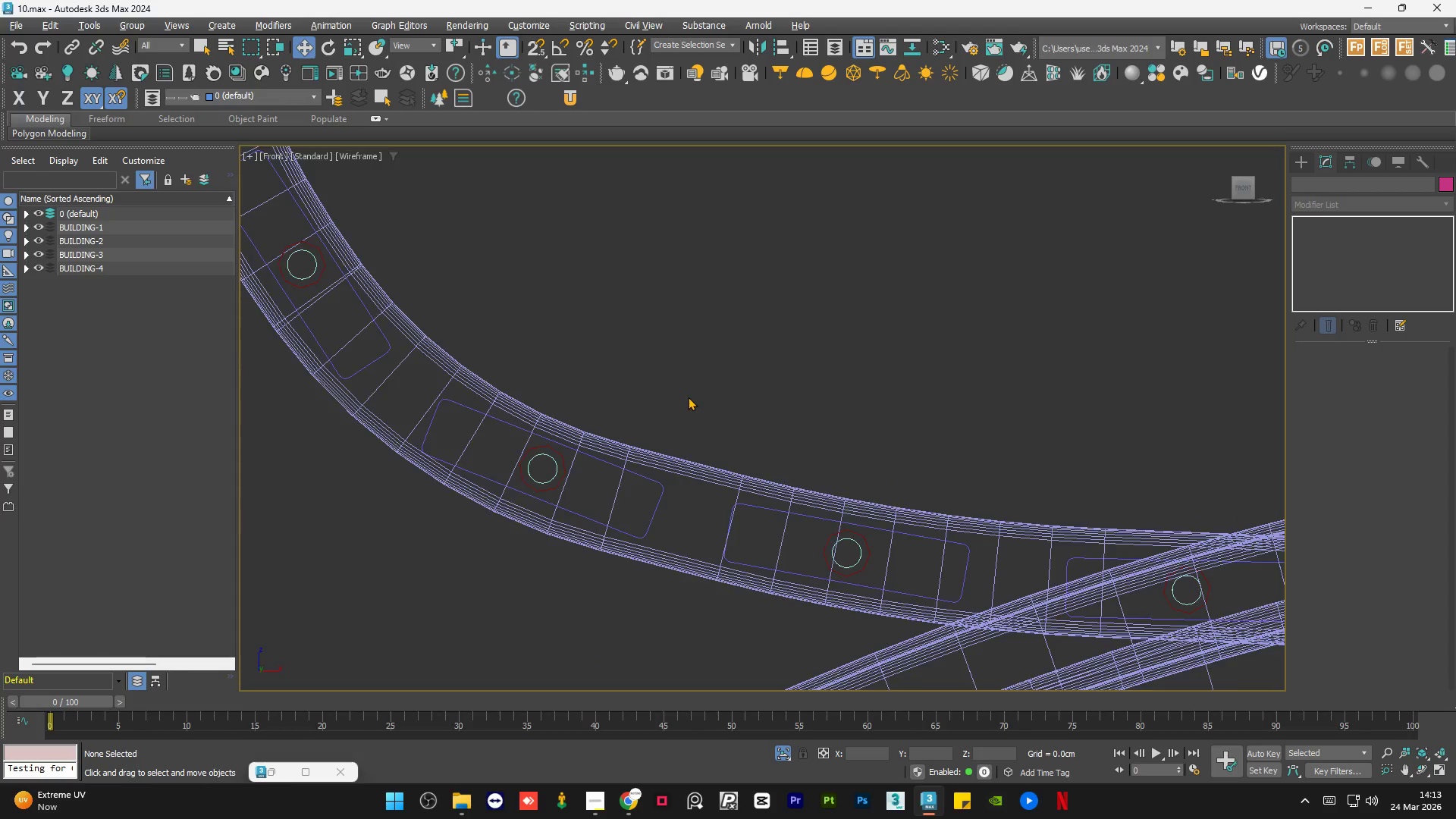 
key(F3)
 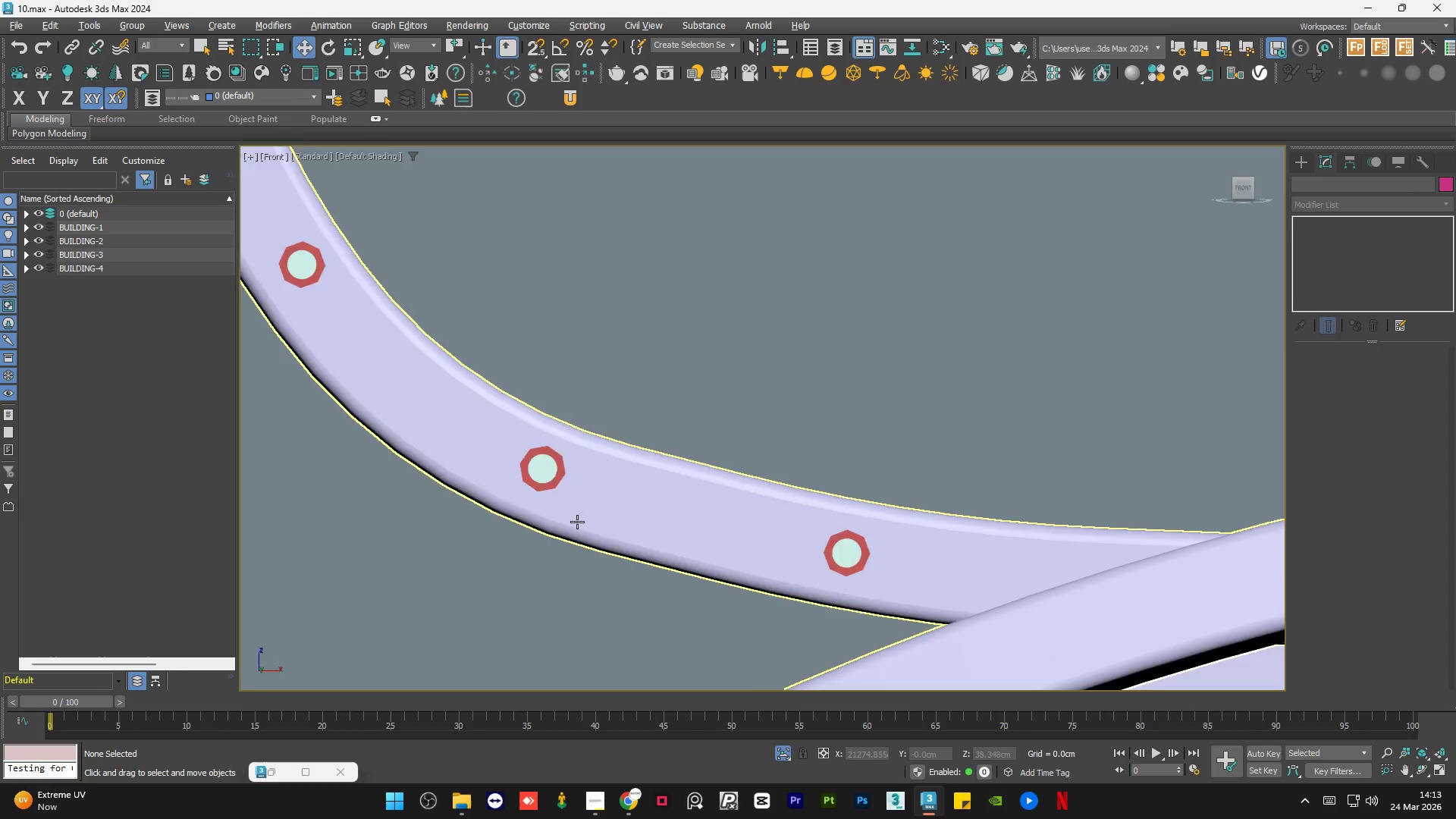 
scroll: coordinate [592, 541], scroll_direction: down, amount: 6.0
 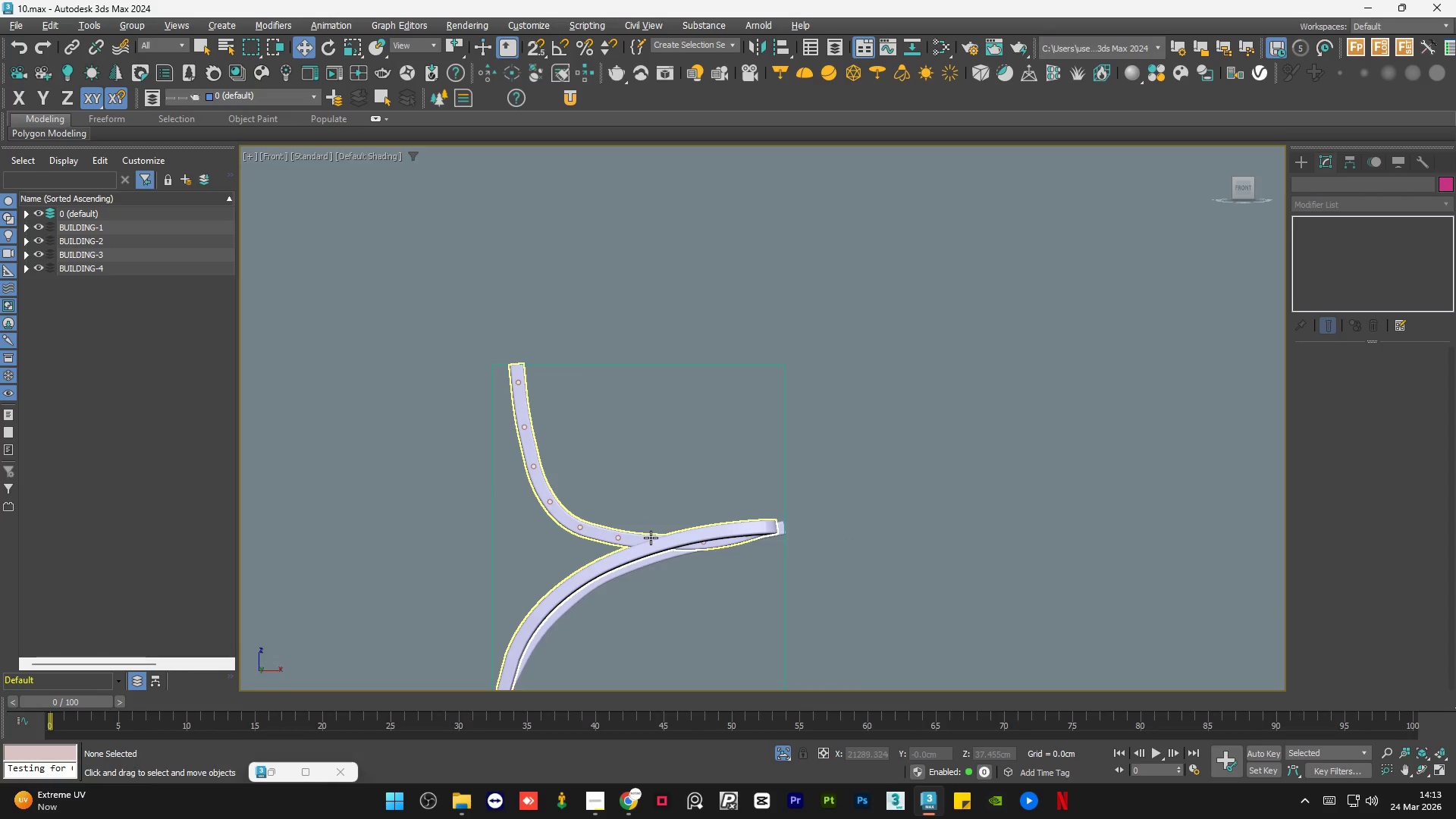 
hold_key(key=AltLeft, duration=0.88)
 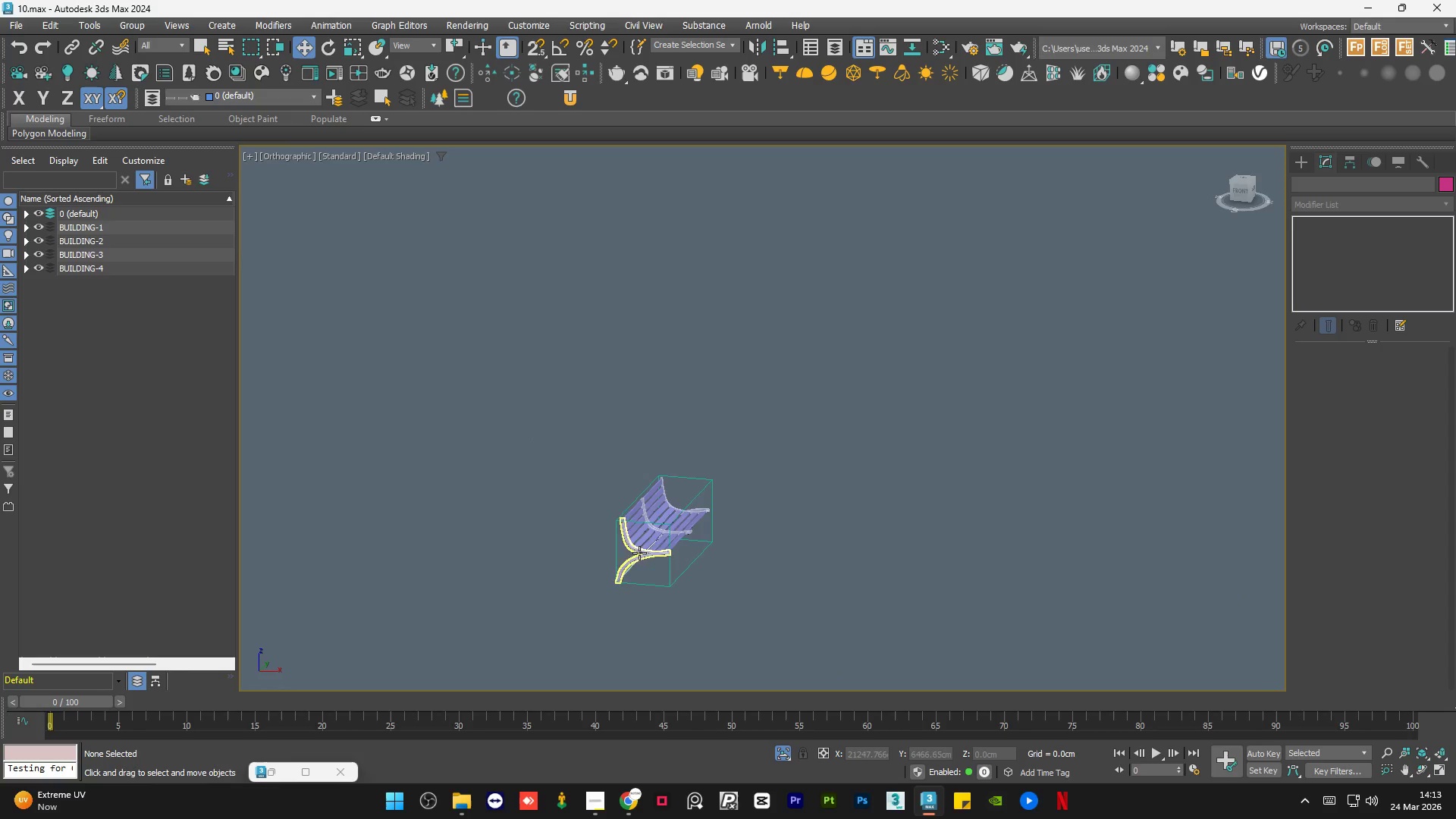 
hold_key(key=AltLeft, duration=1.2)
 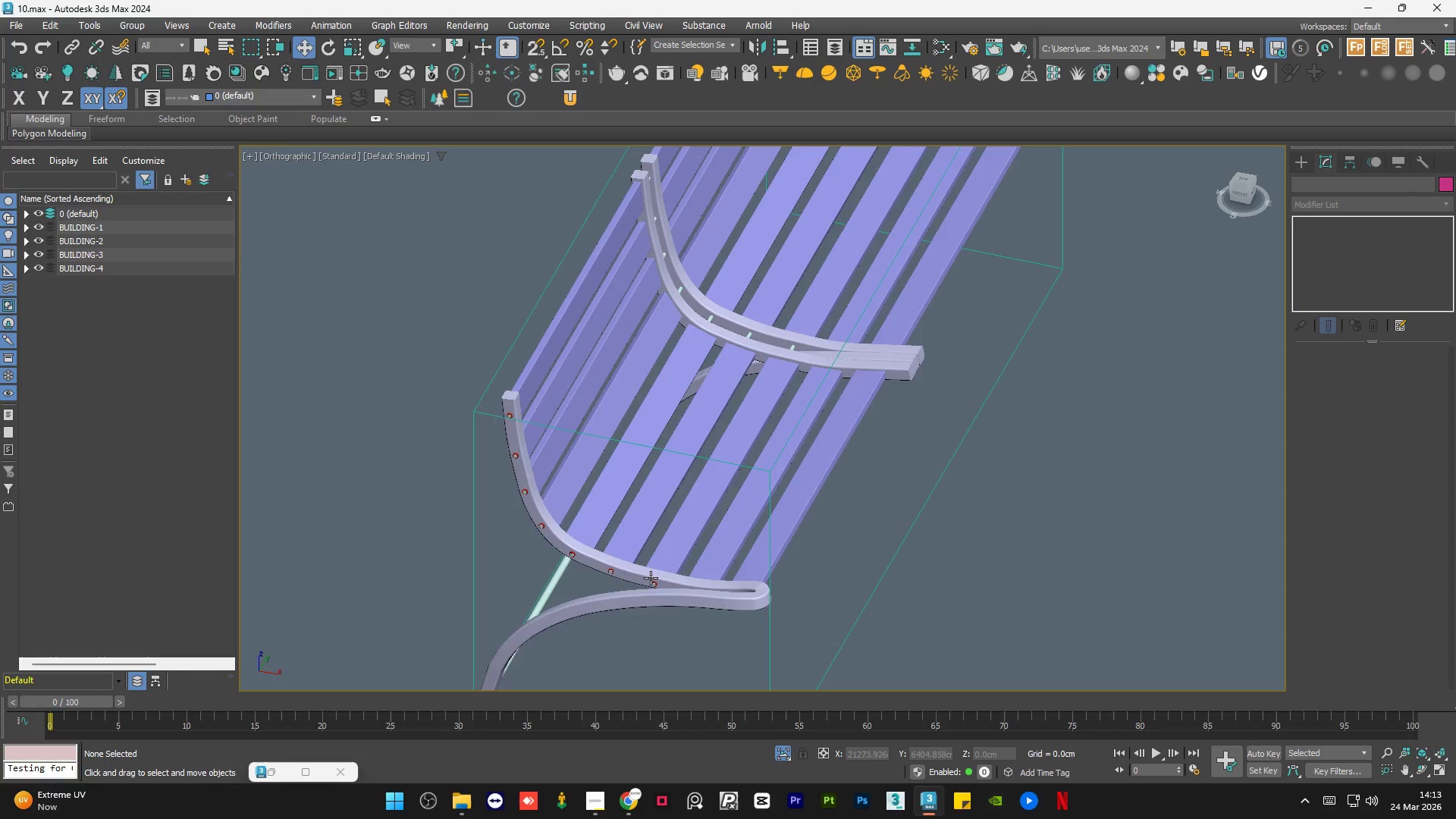 
key(Z)
 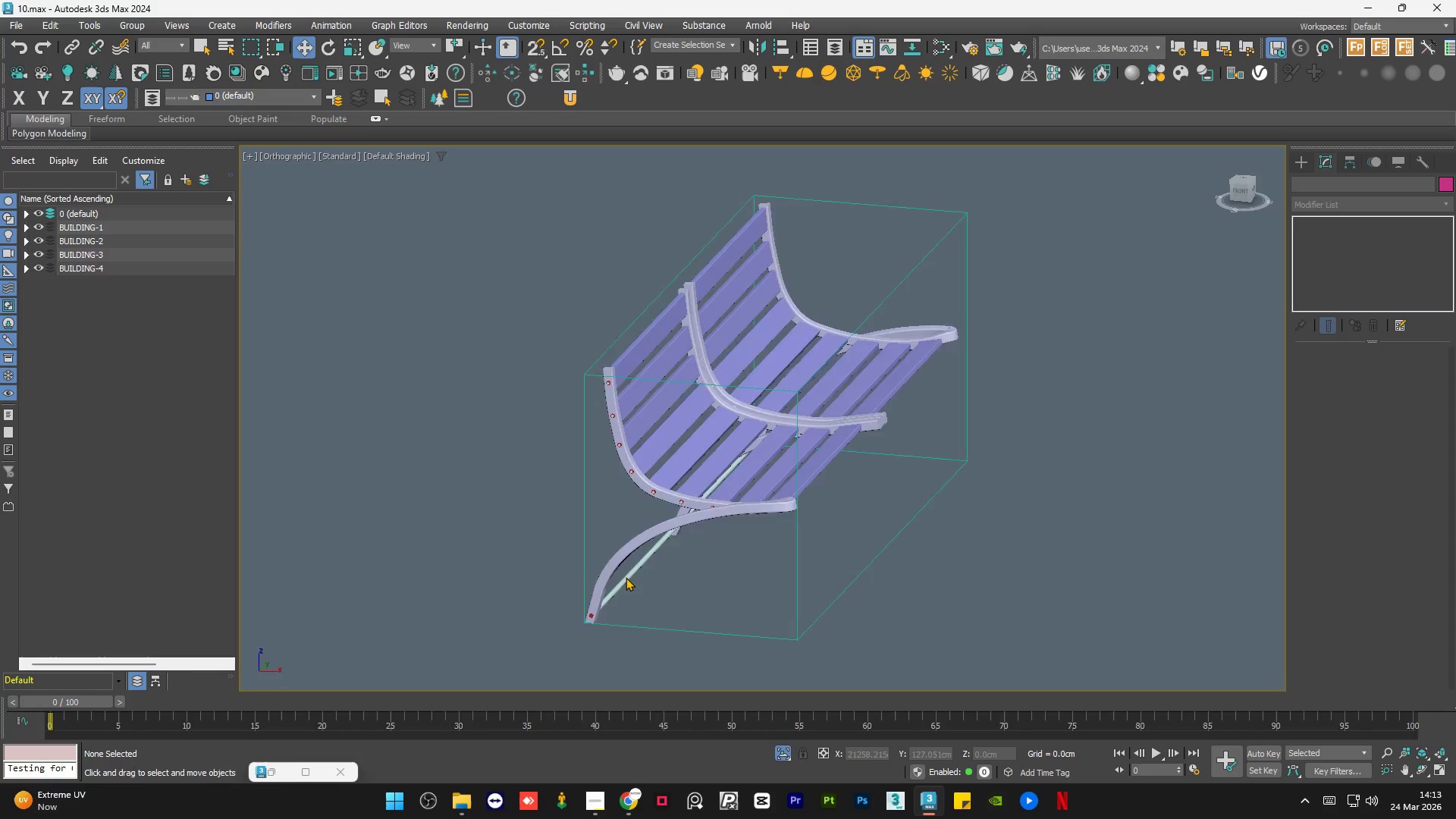 
scroll: coordinate [632, 561], scroll_direction: down, amount: 4.0
 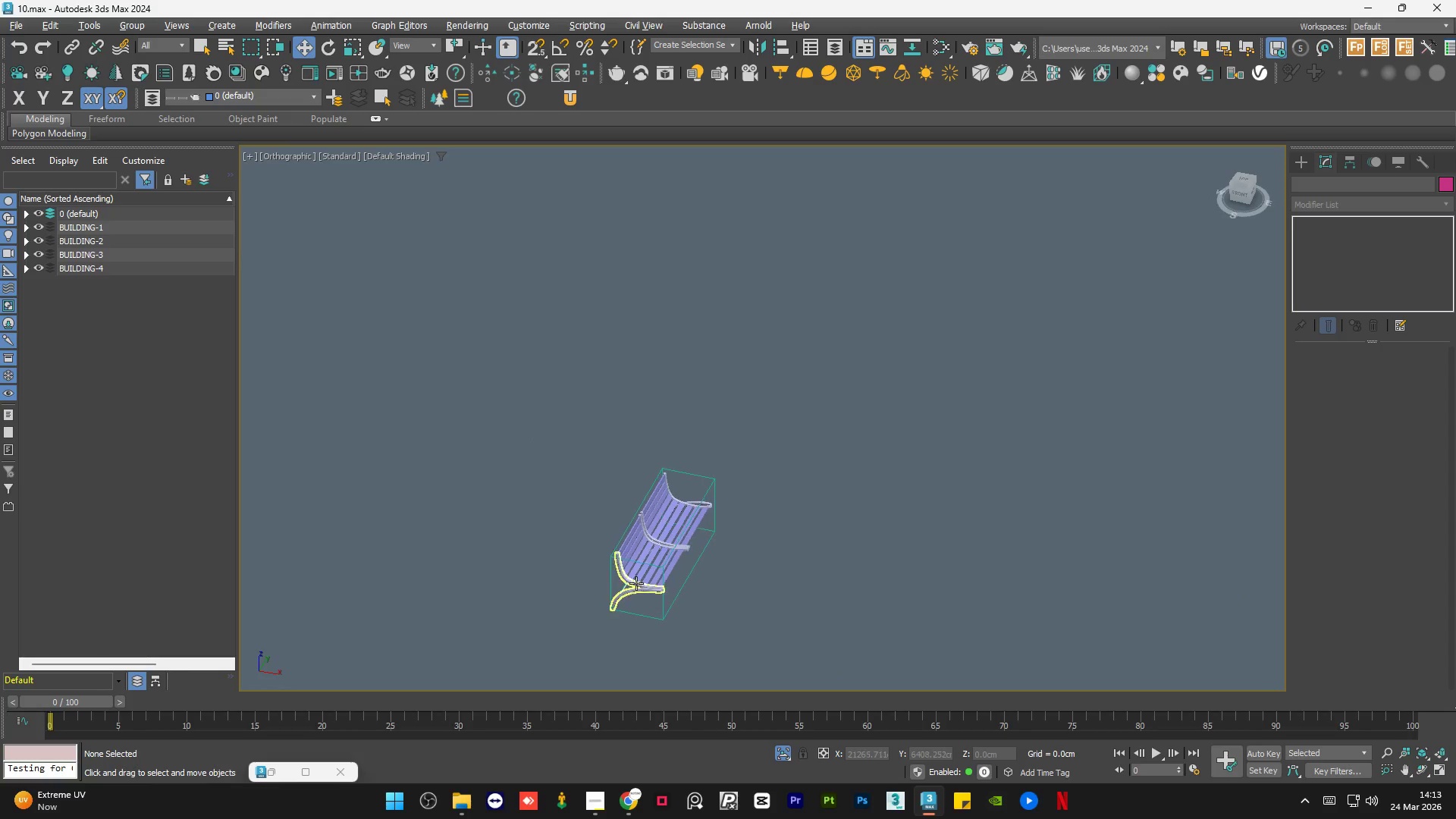 
hold_key(key=AltLeft, duration=1.5)
 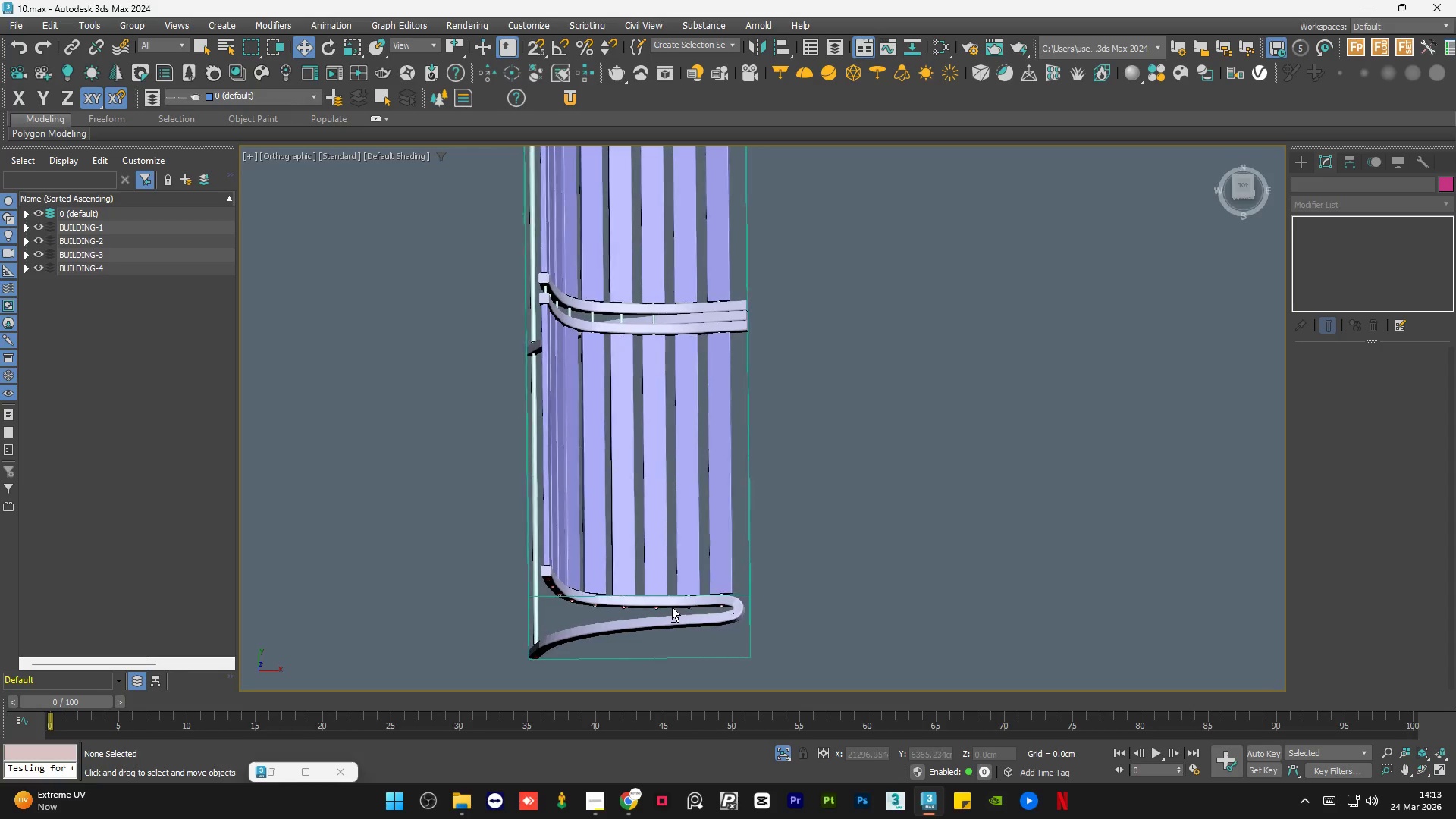 
scroll: coordinate [629, 483], scroll_direction: up, amount: 4.0
 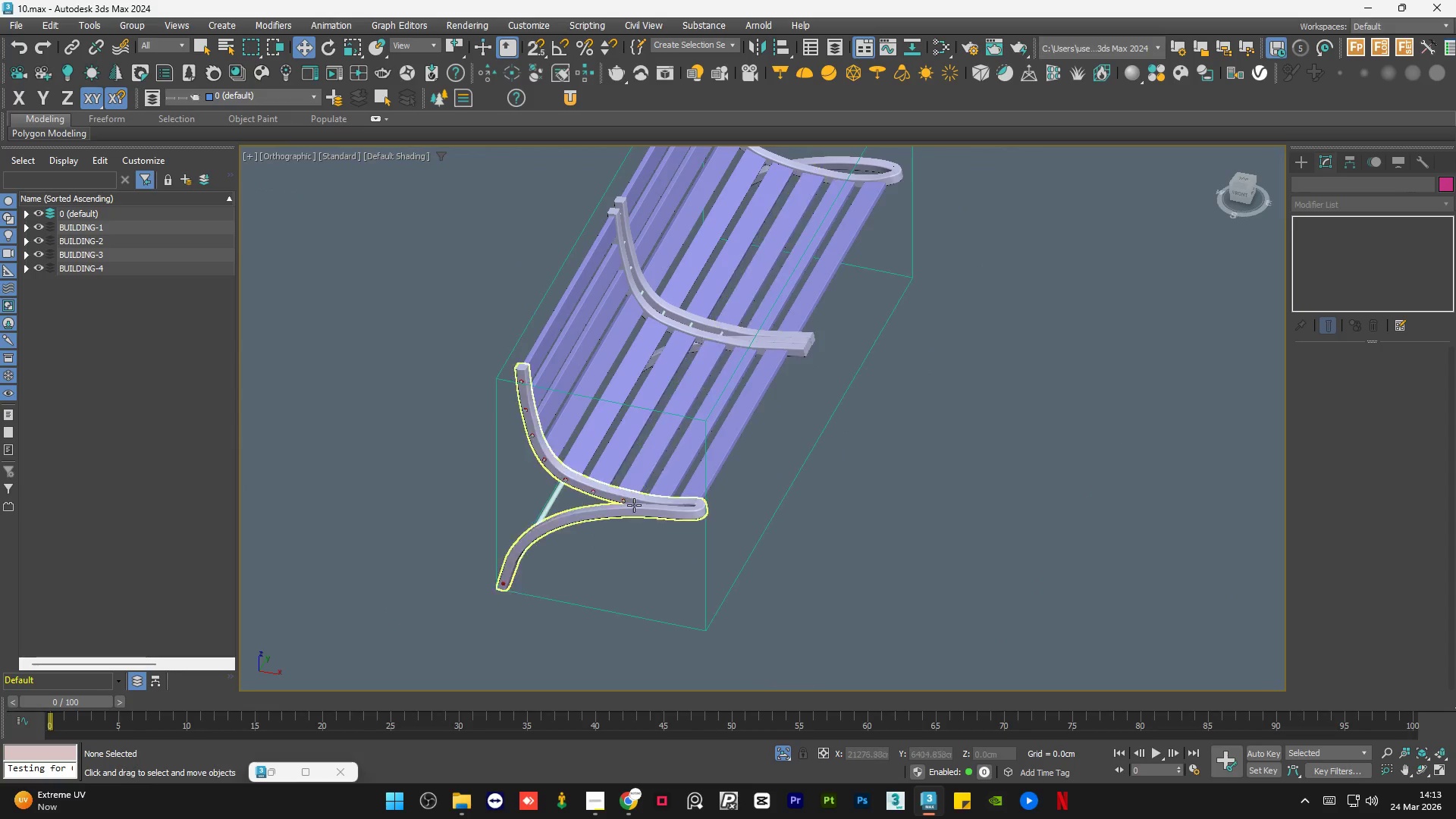 
hold_key(key=AltLeft, duration=0.92)
 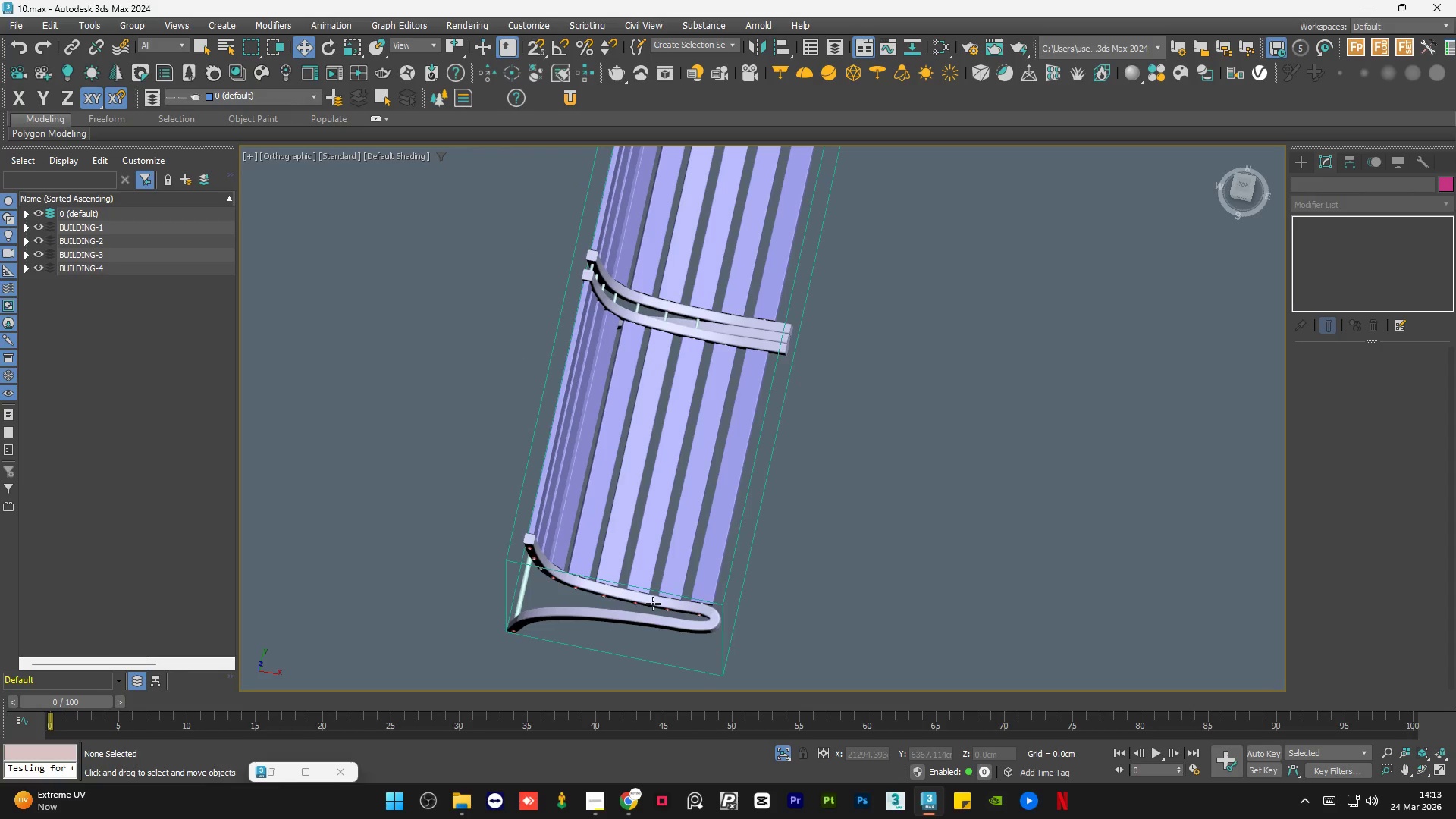 
hold_key(key=AltLeft, duration=1.5)
 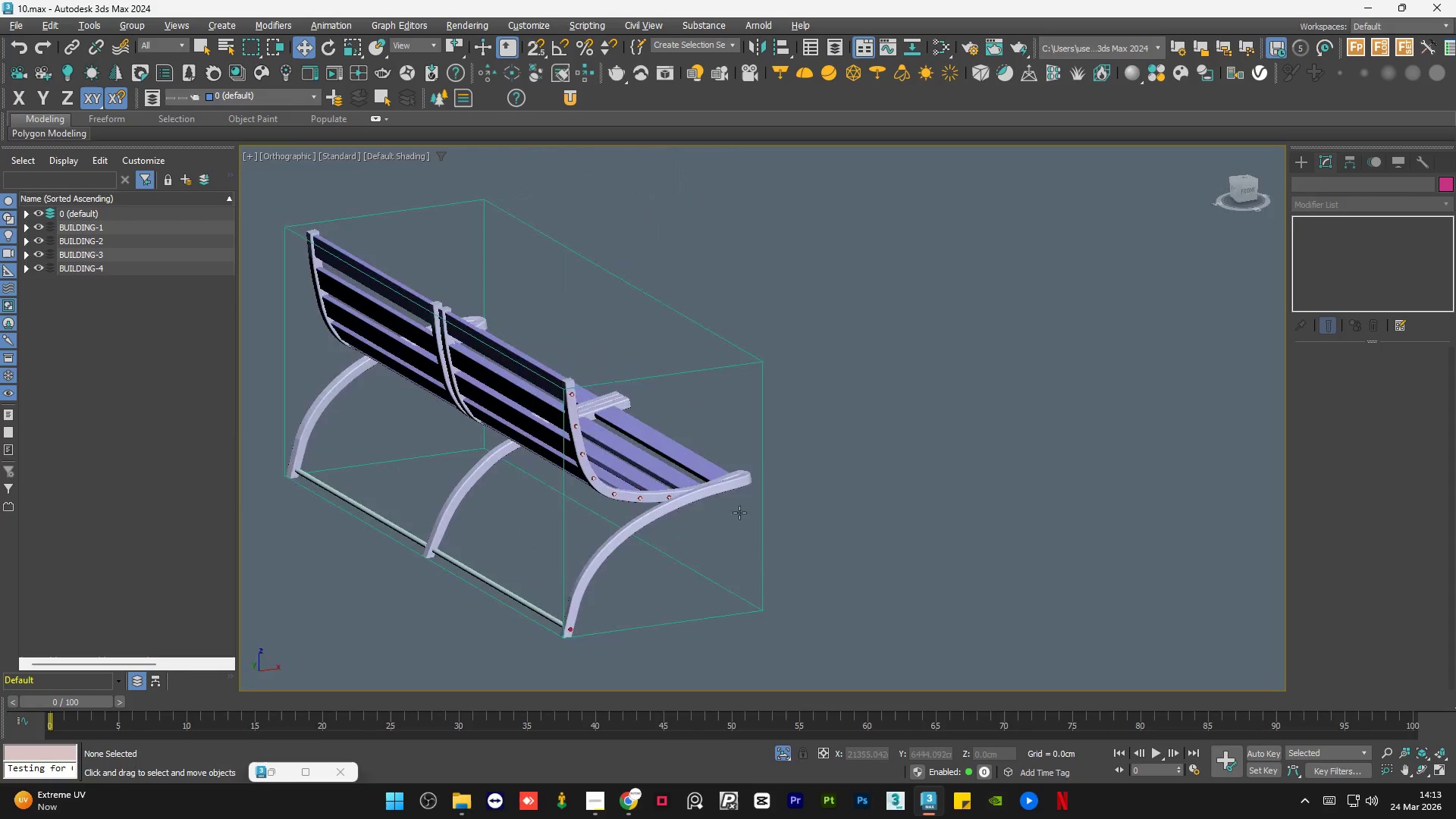 
hold_key(key=AltLeft, duration=1.5)
 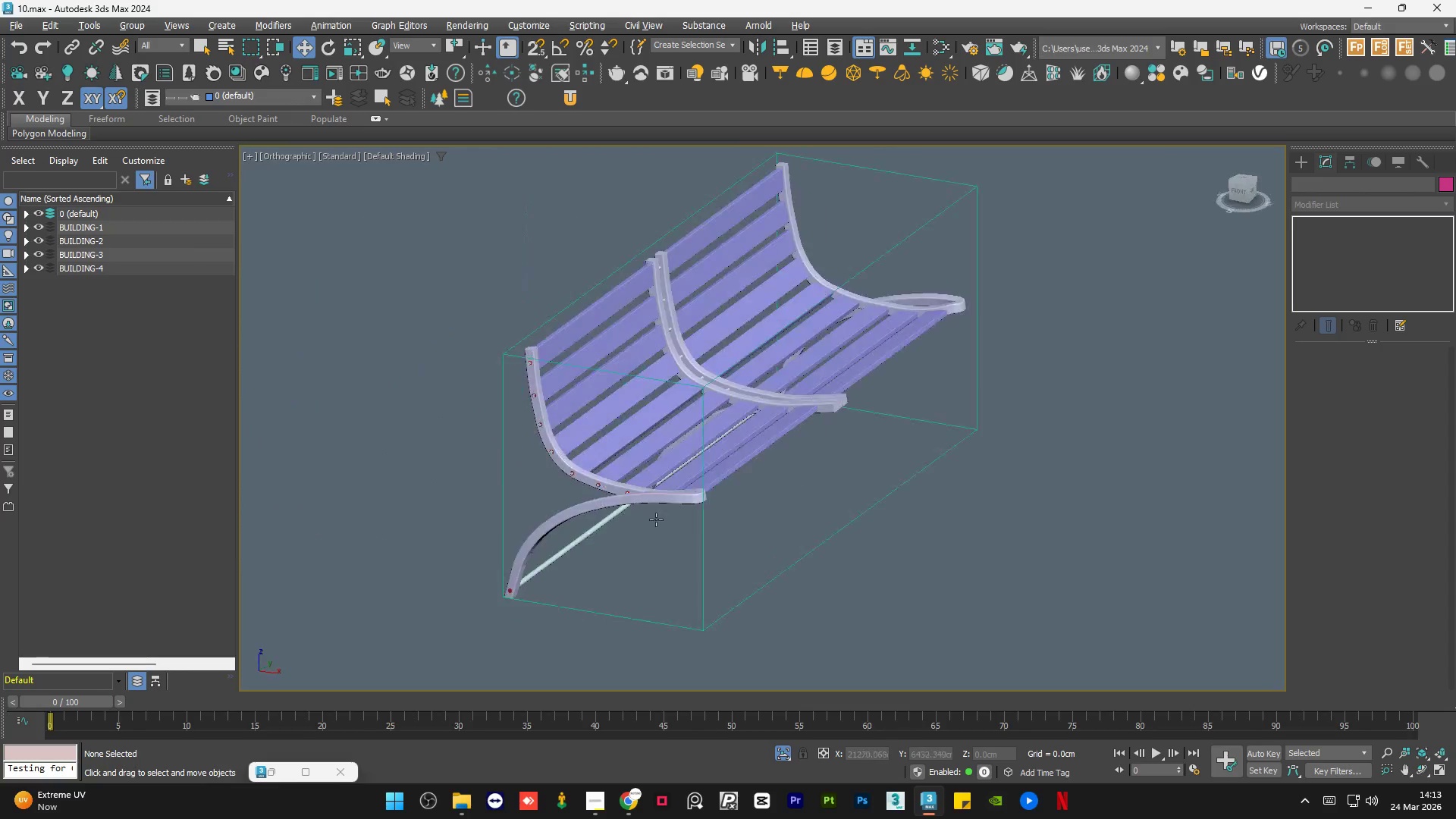 
hold_key(key=AltLeft, duration=0.67)
 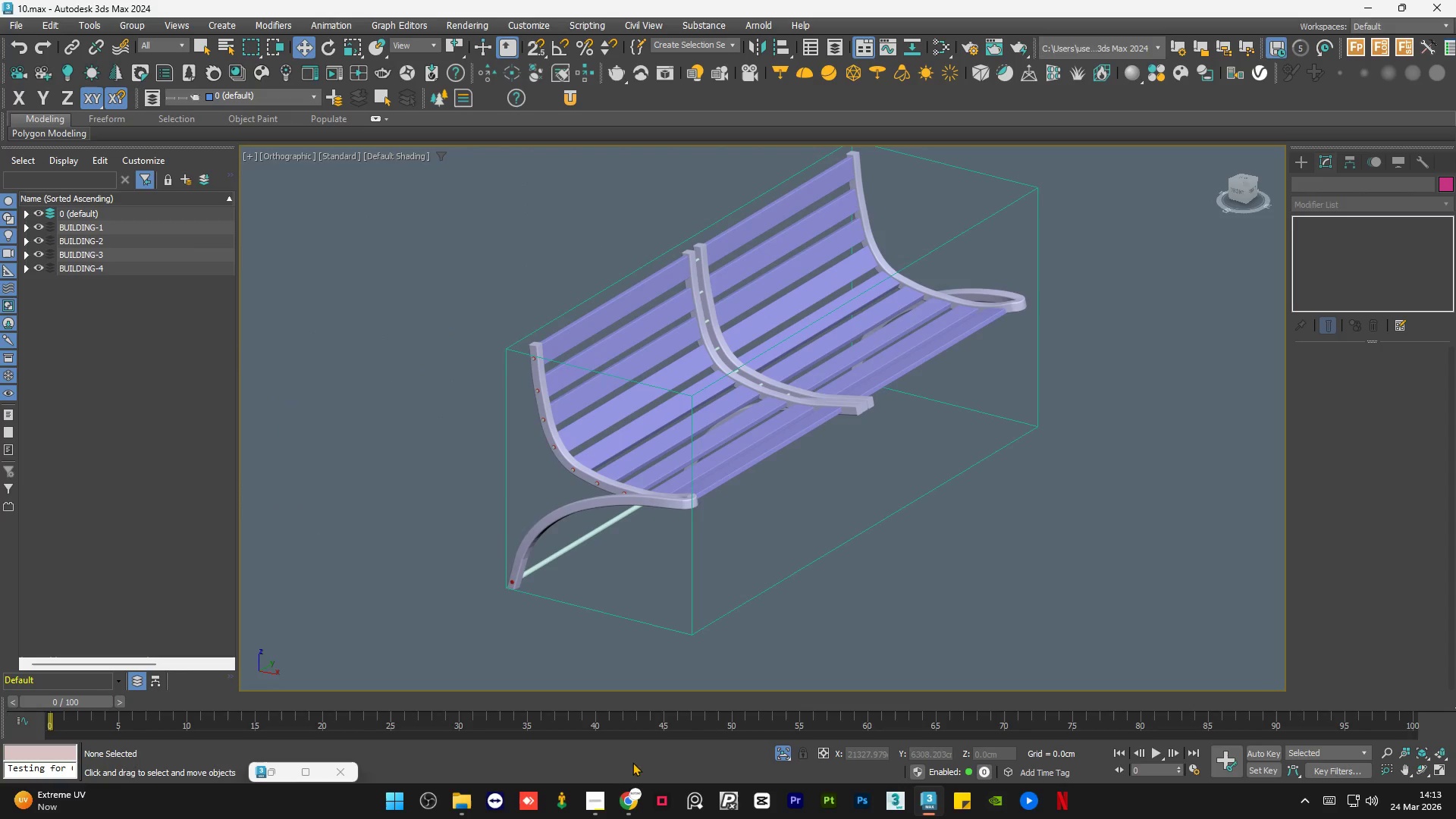 
left_click([595, 816])